 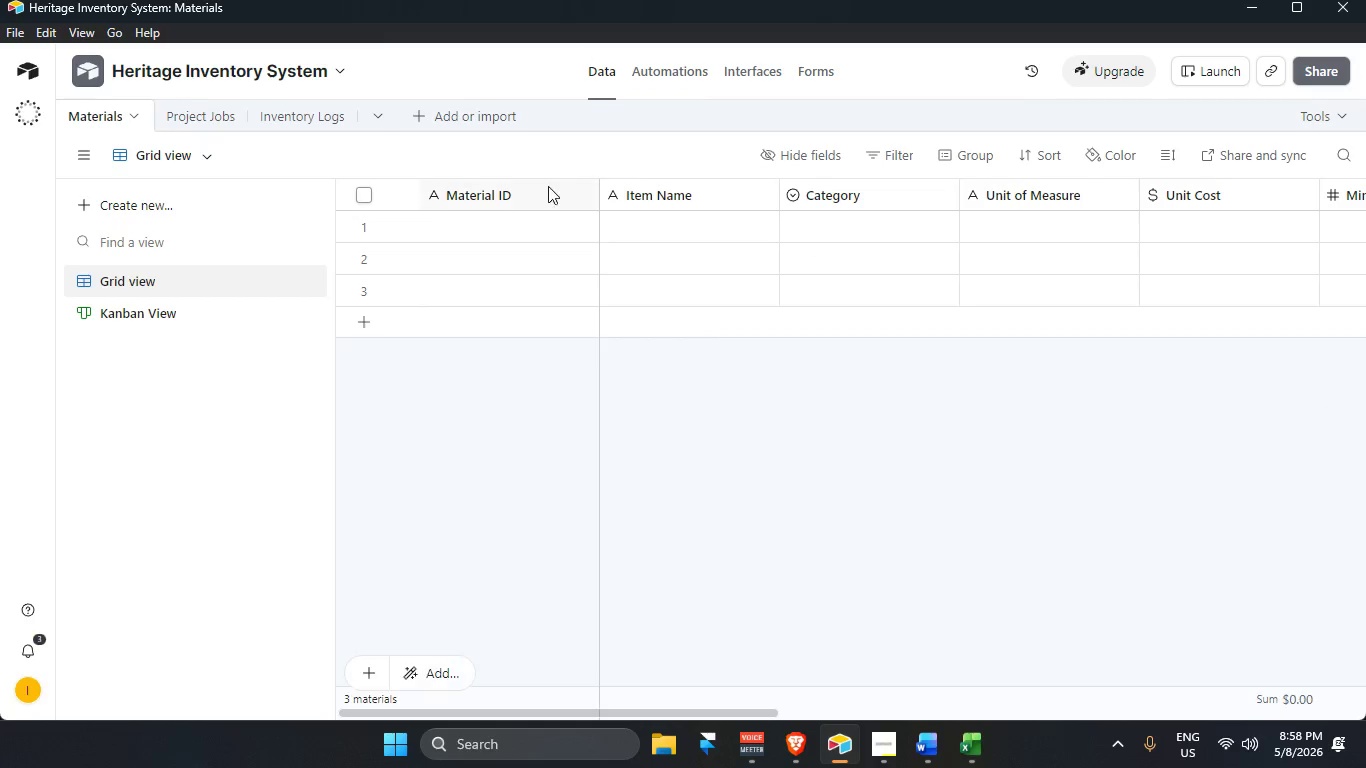 
left_click_drag(start_coordinate=[747, 710], to_coordinate=[1188, 674])
 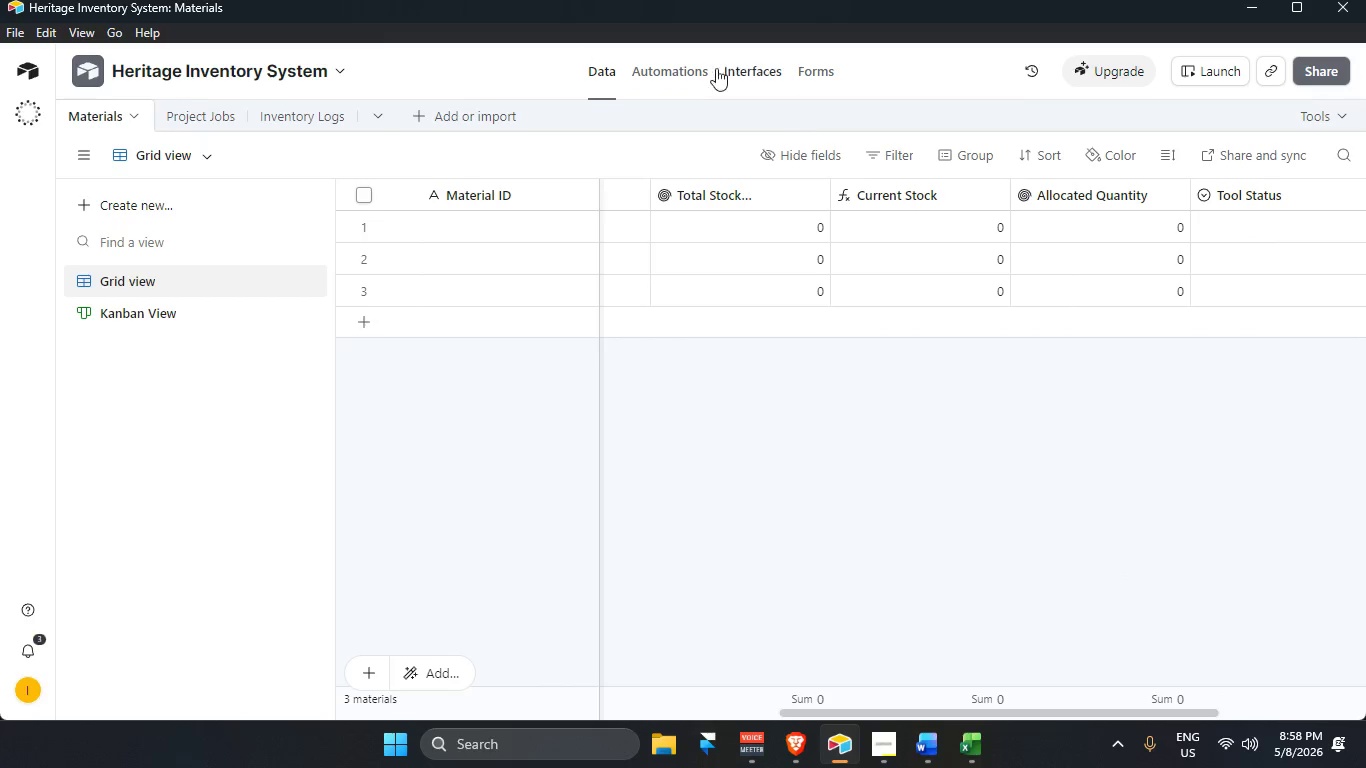 
left_click([674, 61])
 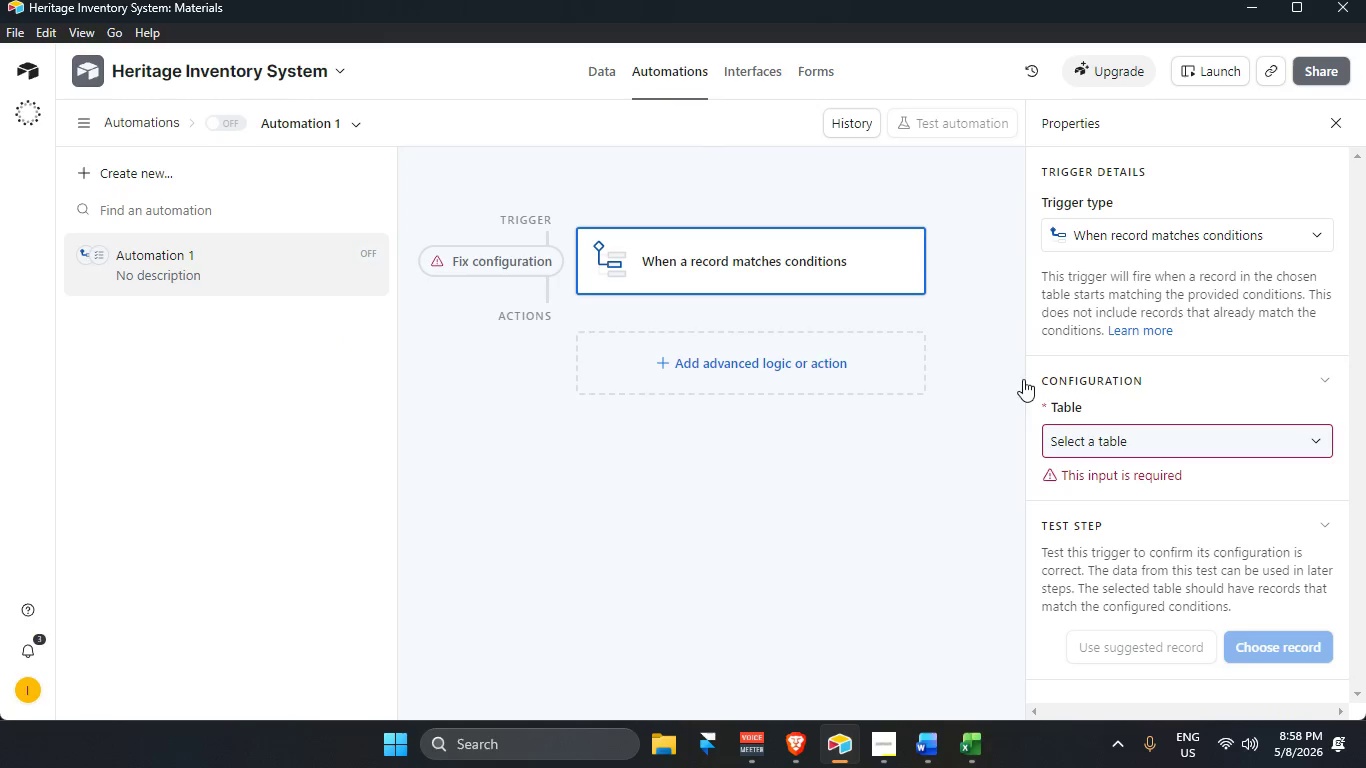 
left_click([1190, 446])
 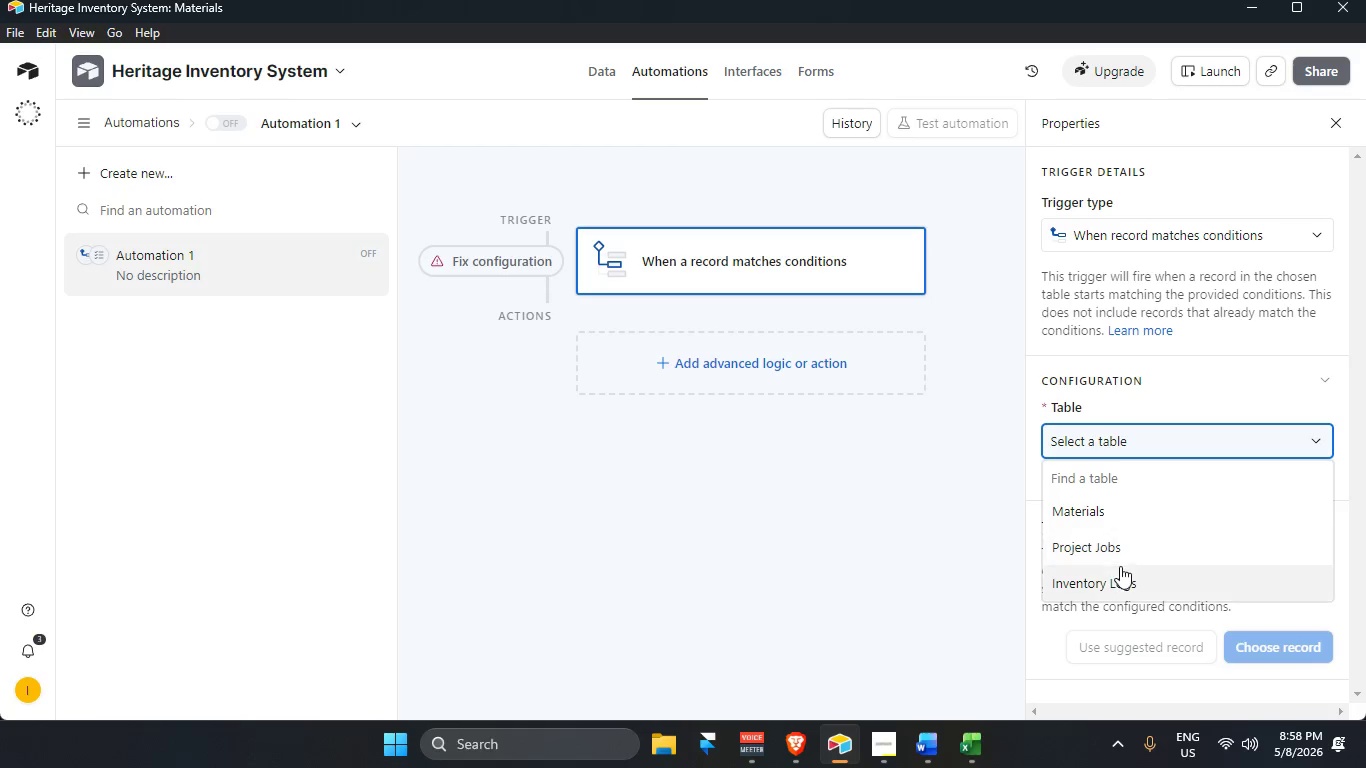 
left_click([1119, 515])
 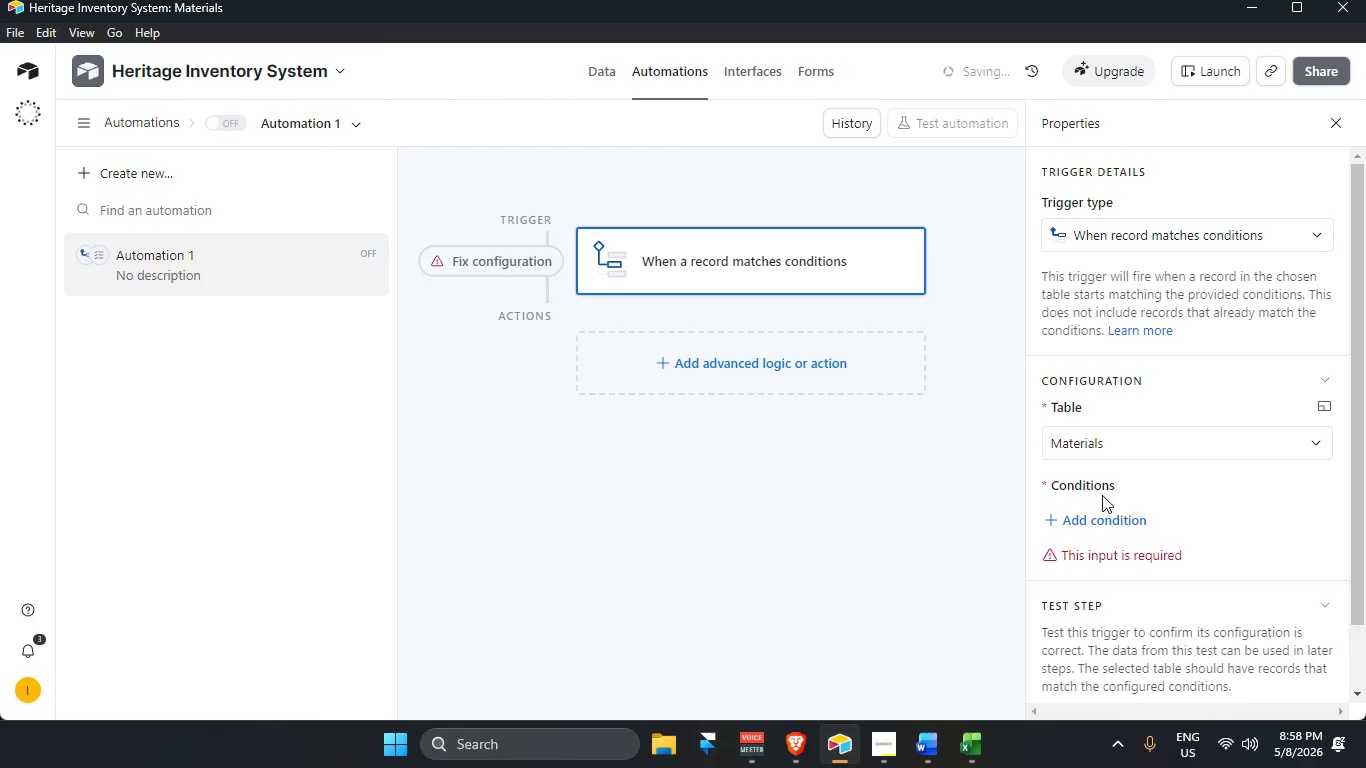 
left_click([1100, 521])
 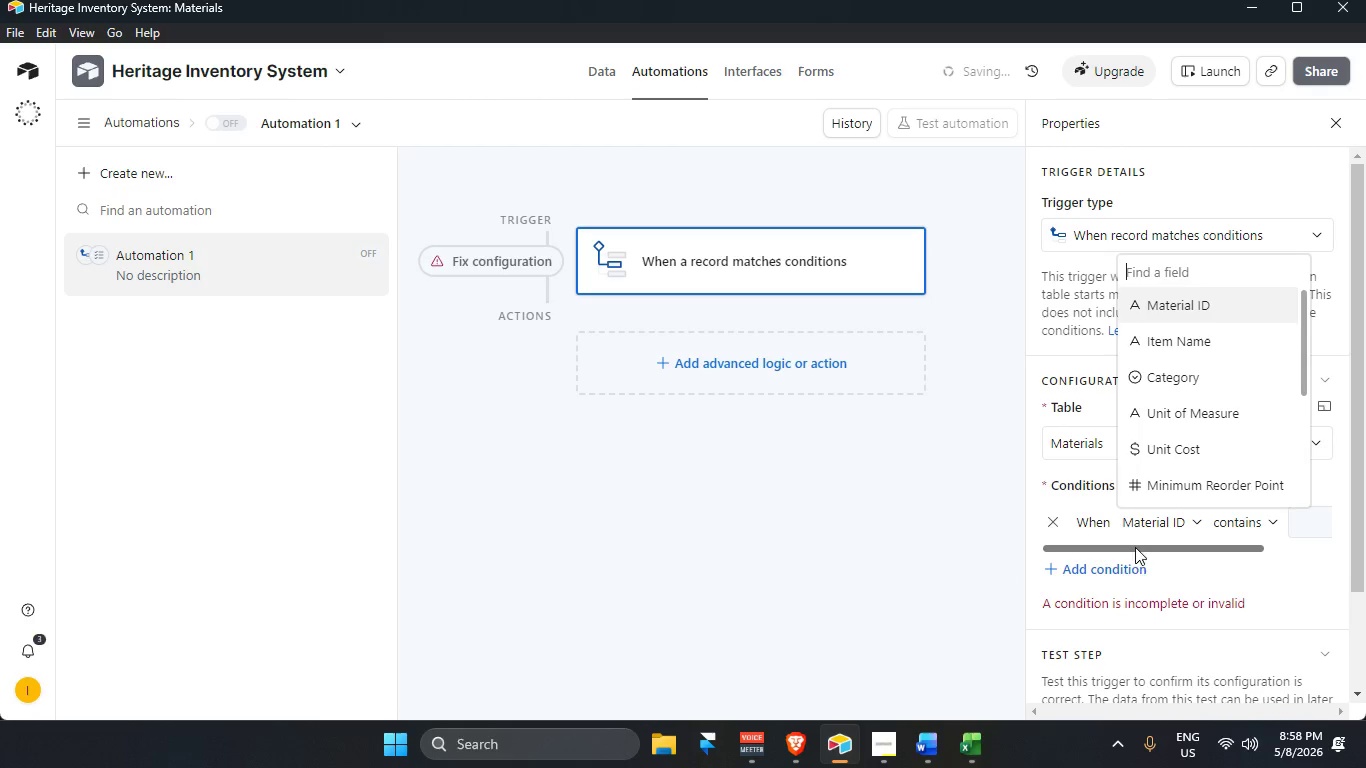 
scroll: coordinate [1186, 442], scroll_direction: down, amount: 6.0
 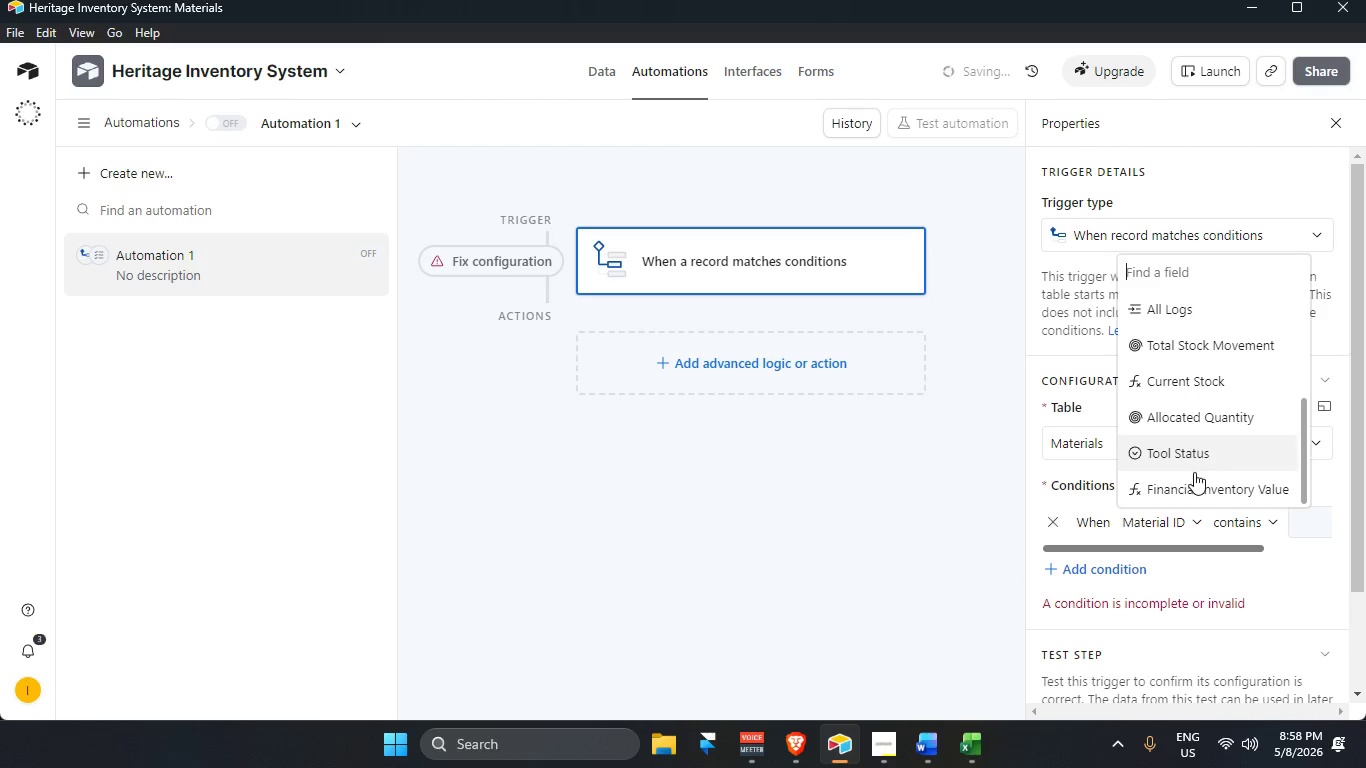 
scroll: coordinate [1194, 472], scroll_direction: up, amount: 1.0
 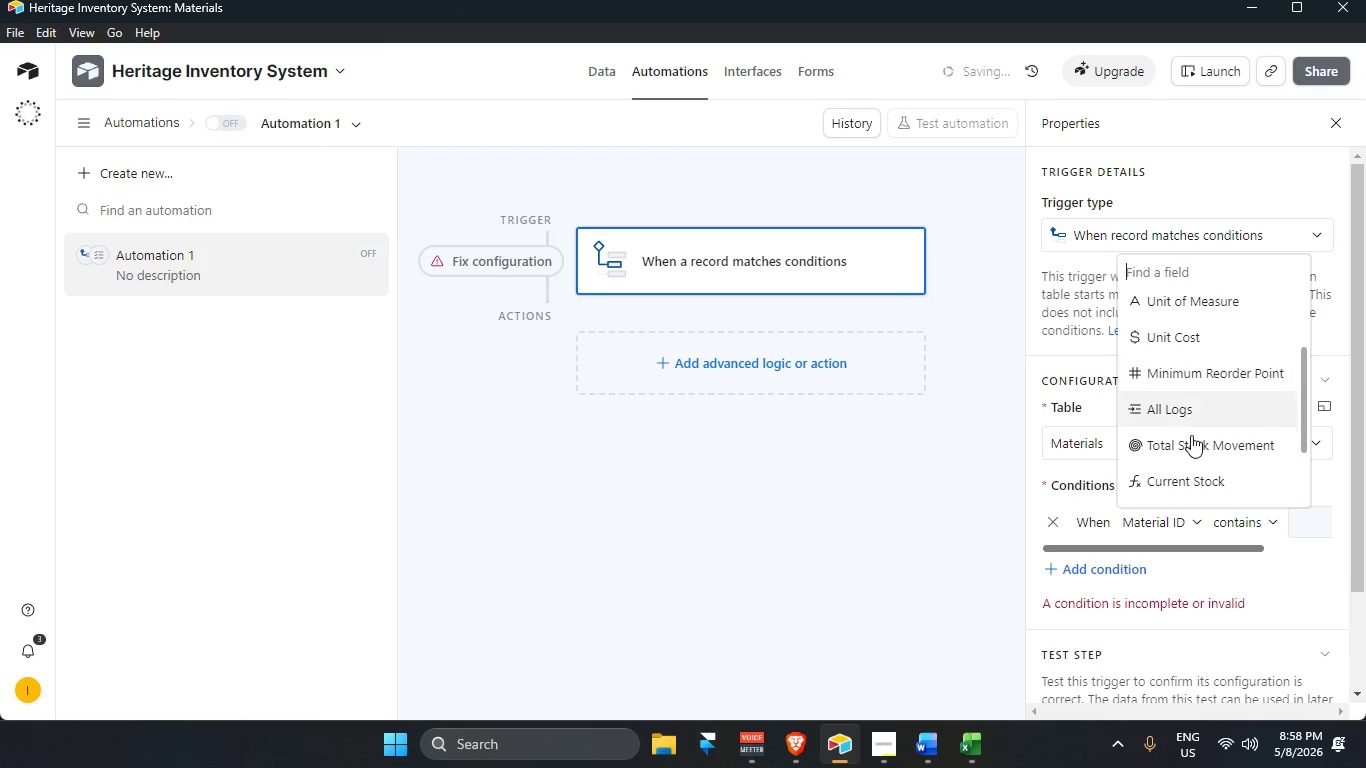 
scroll: coordinate [1204, 457], scroll_direction: down, amount: 2.0
 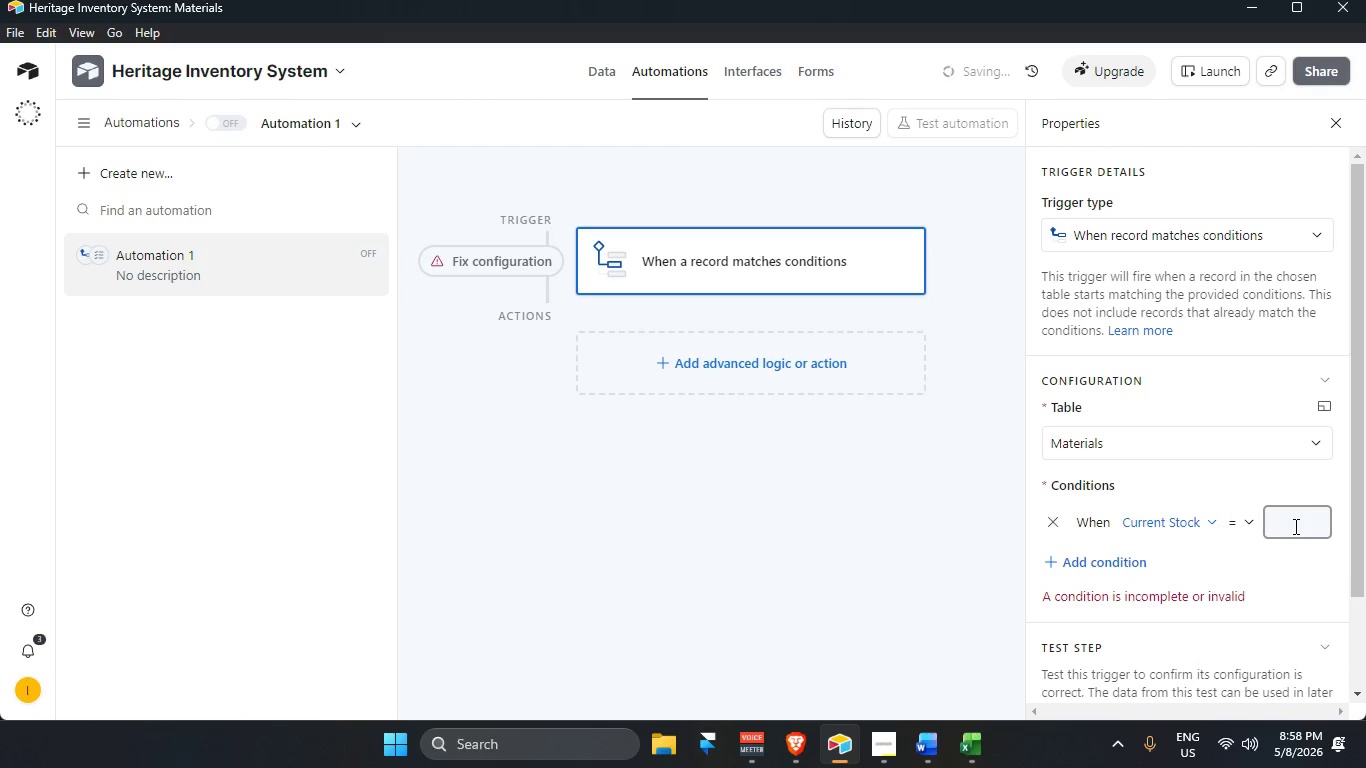 
left_click([1294, 526])
 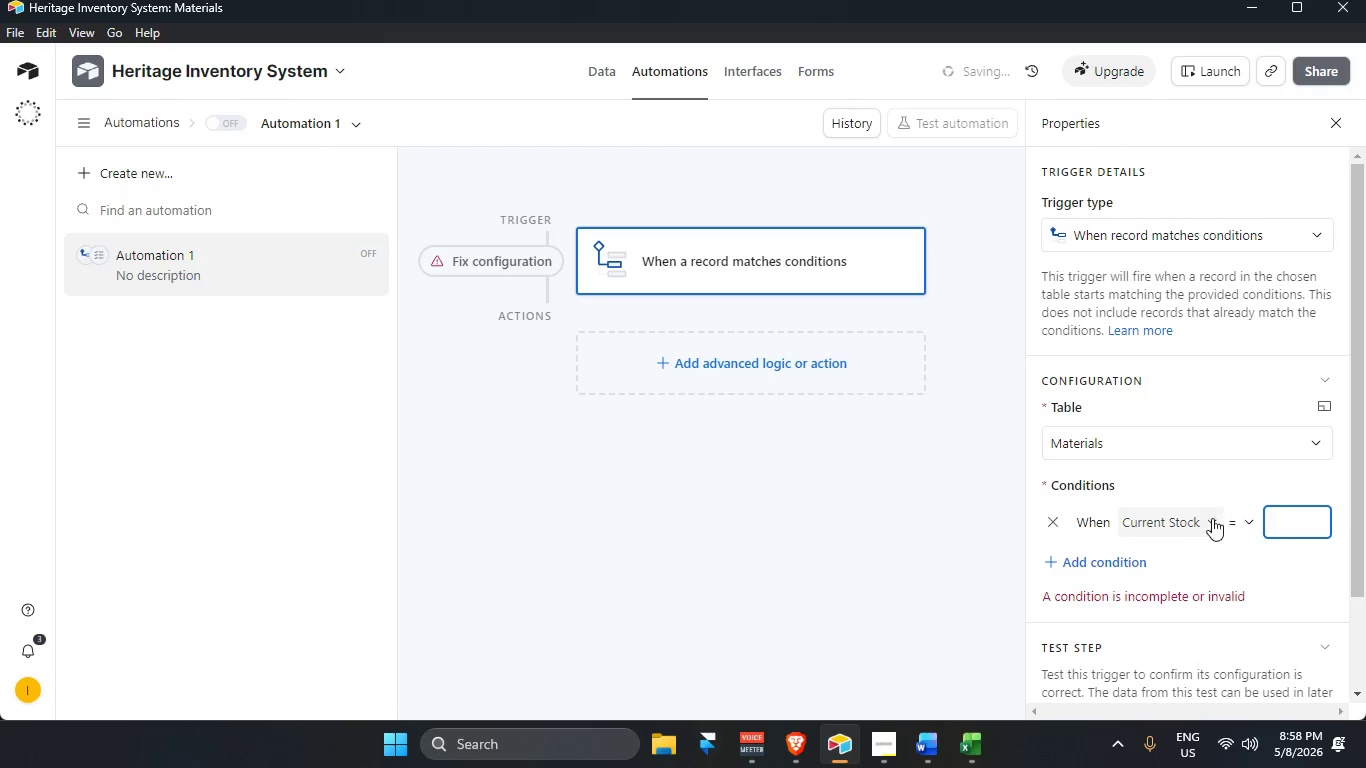 
double_click([1245, 521])
 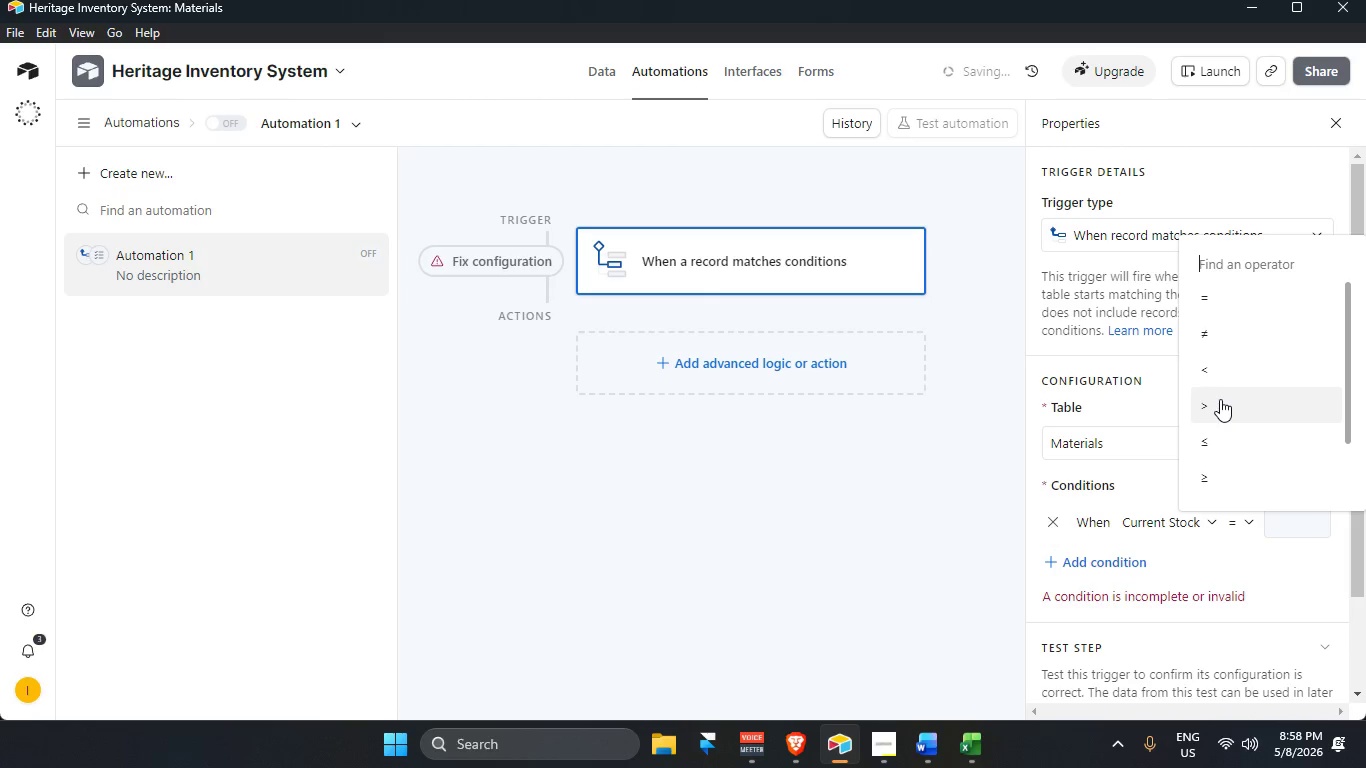 
left_click([1225, 368])
 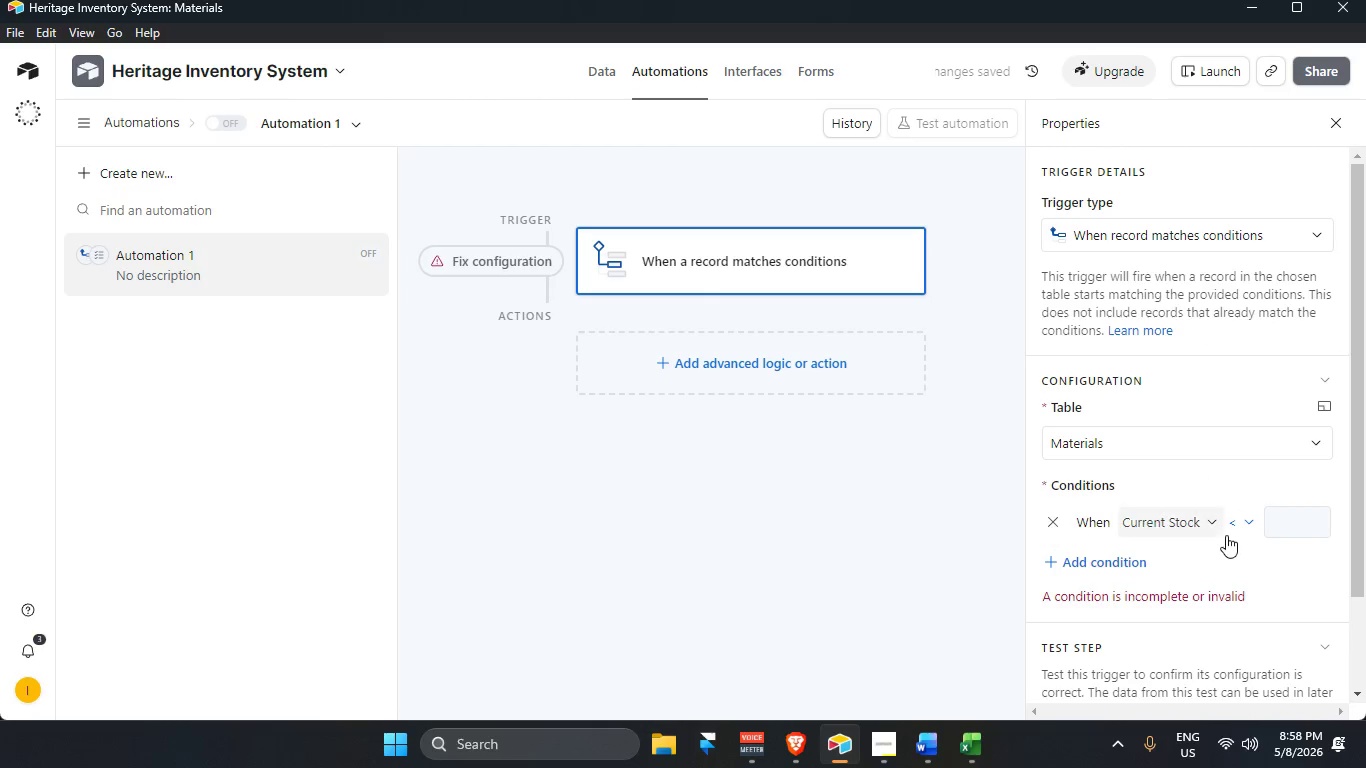 
wait(5.03)
 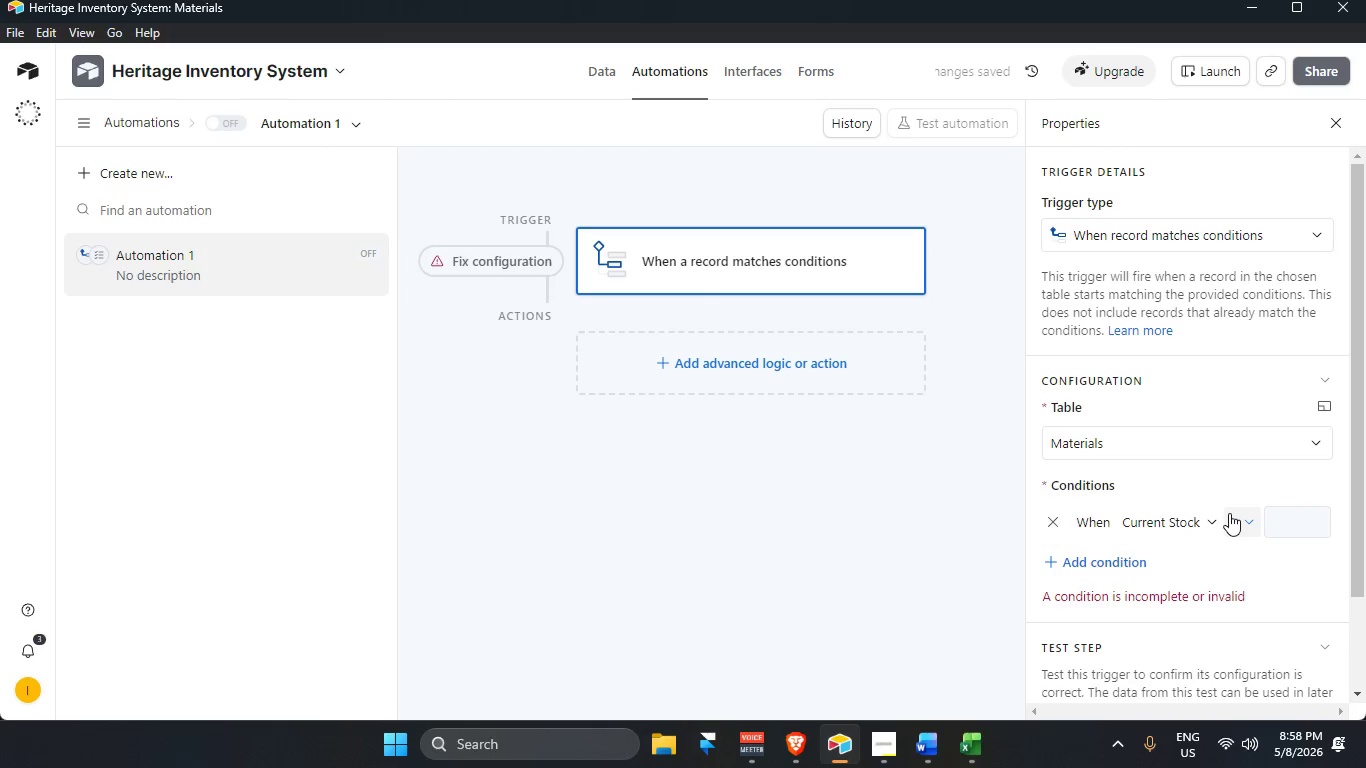 
type(Minnsefdesnjgknjsjegn)
 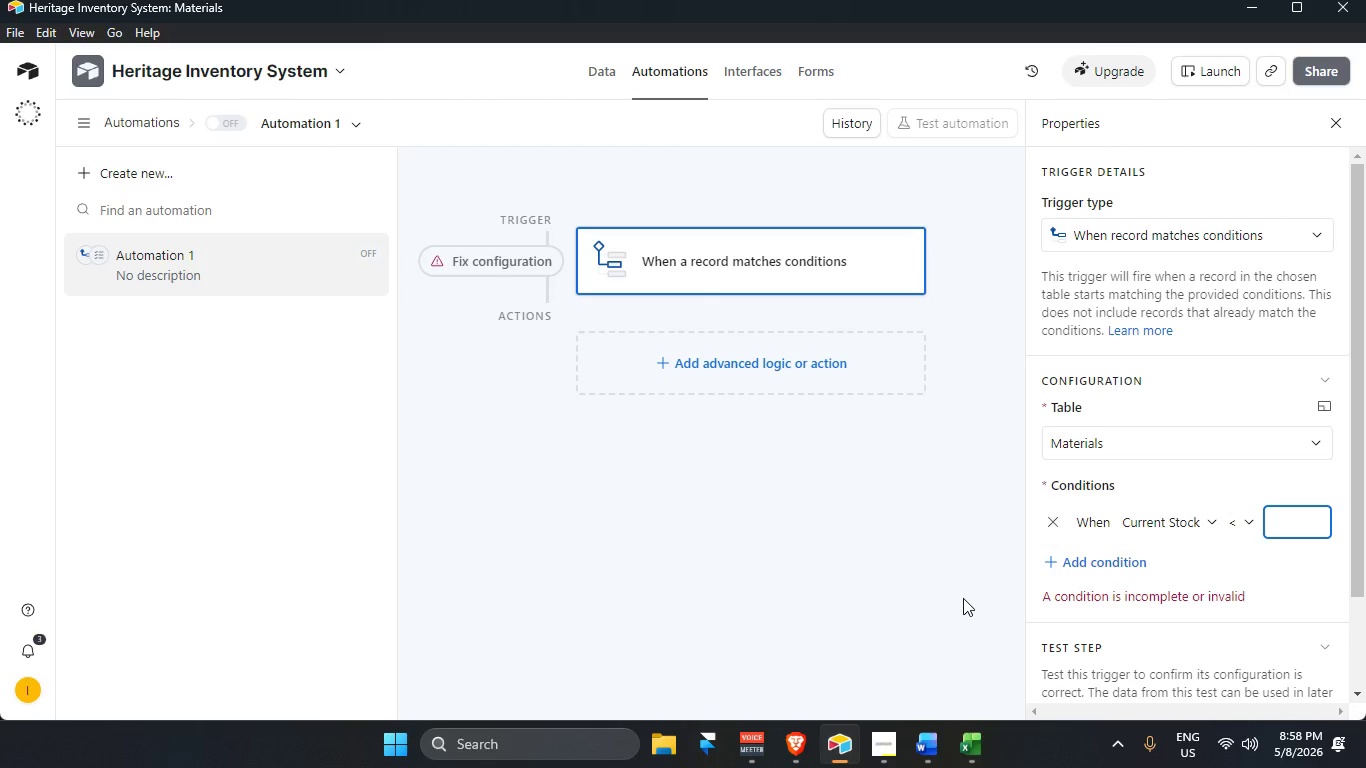 
wait(20.03)
 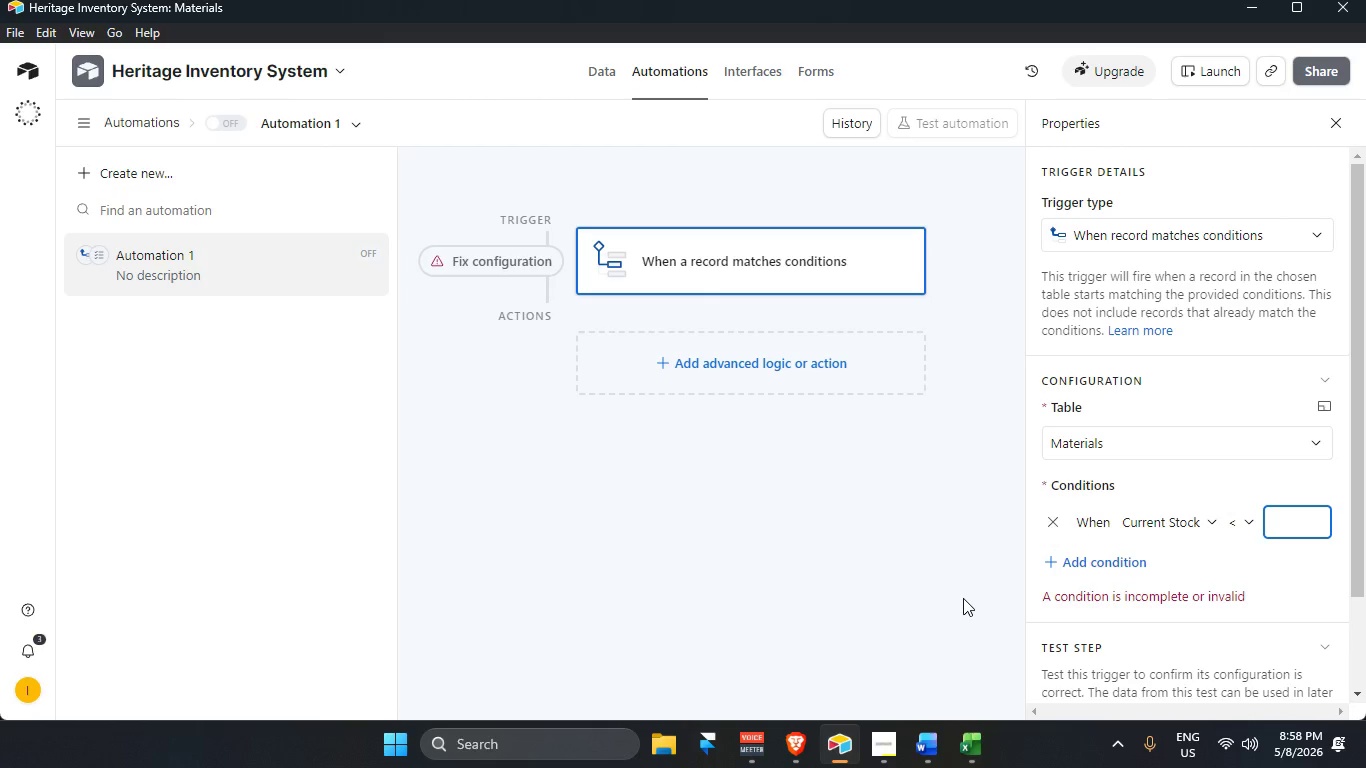 
left_click([879, 756])